 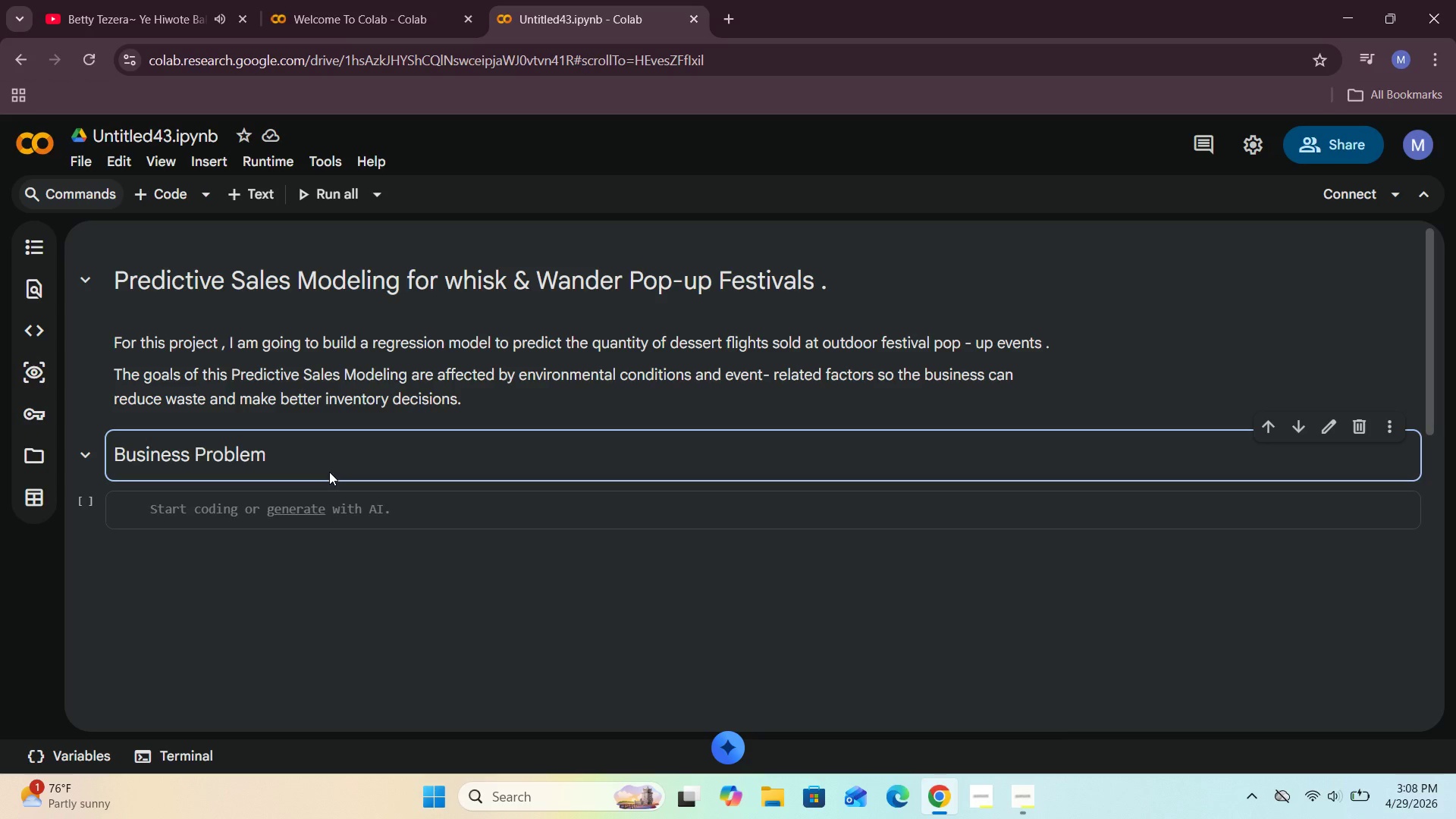 
left_click([288, 475])
 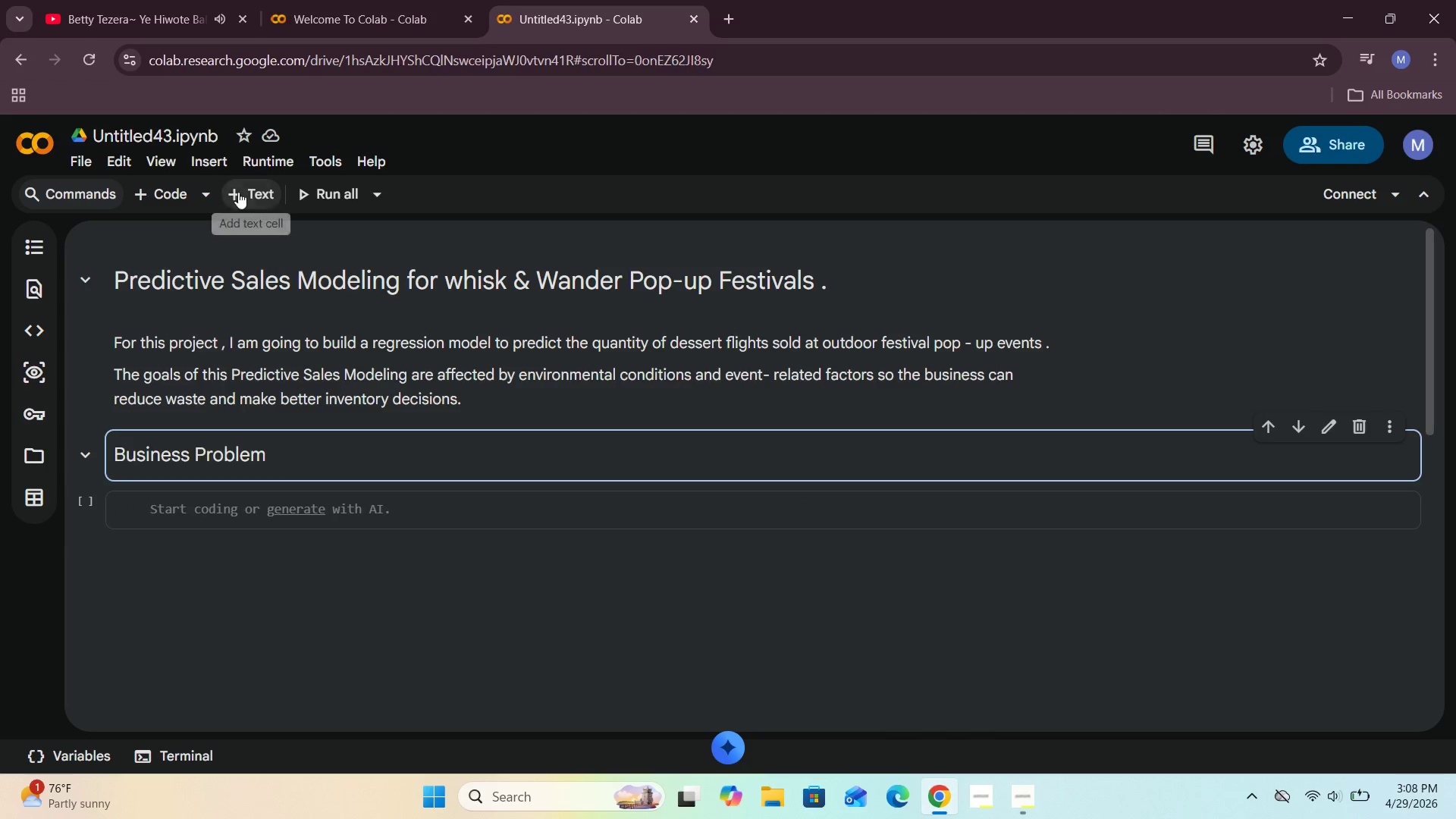 
left_click([177, 549])
 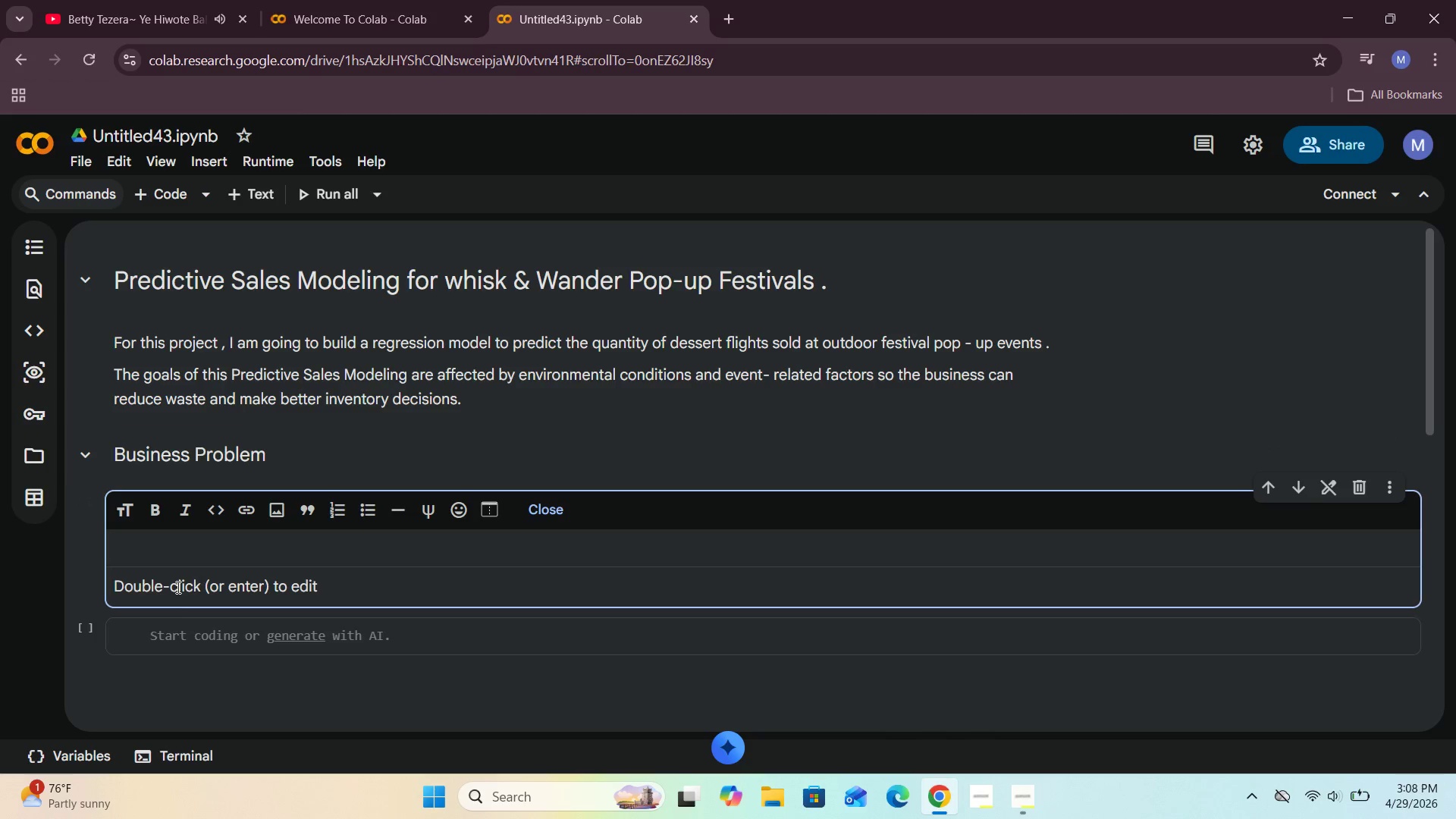 
type(S hre our com)
key(Backspace)
key(Backspace)
key(Backspace)
key(Backspace)
key(Backspace)
type(The company Whisk a)
key(Backspace)
type(& Wander operates dessert pop-o)
key(Backspace)
type(up )
 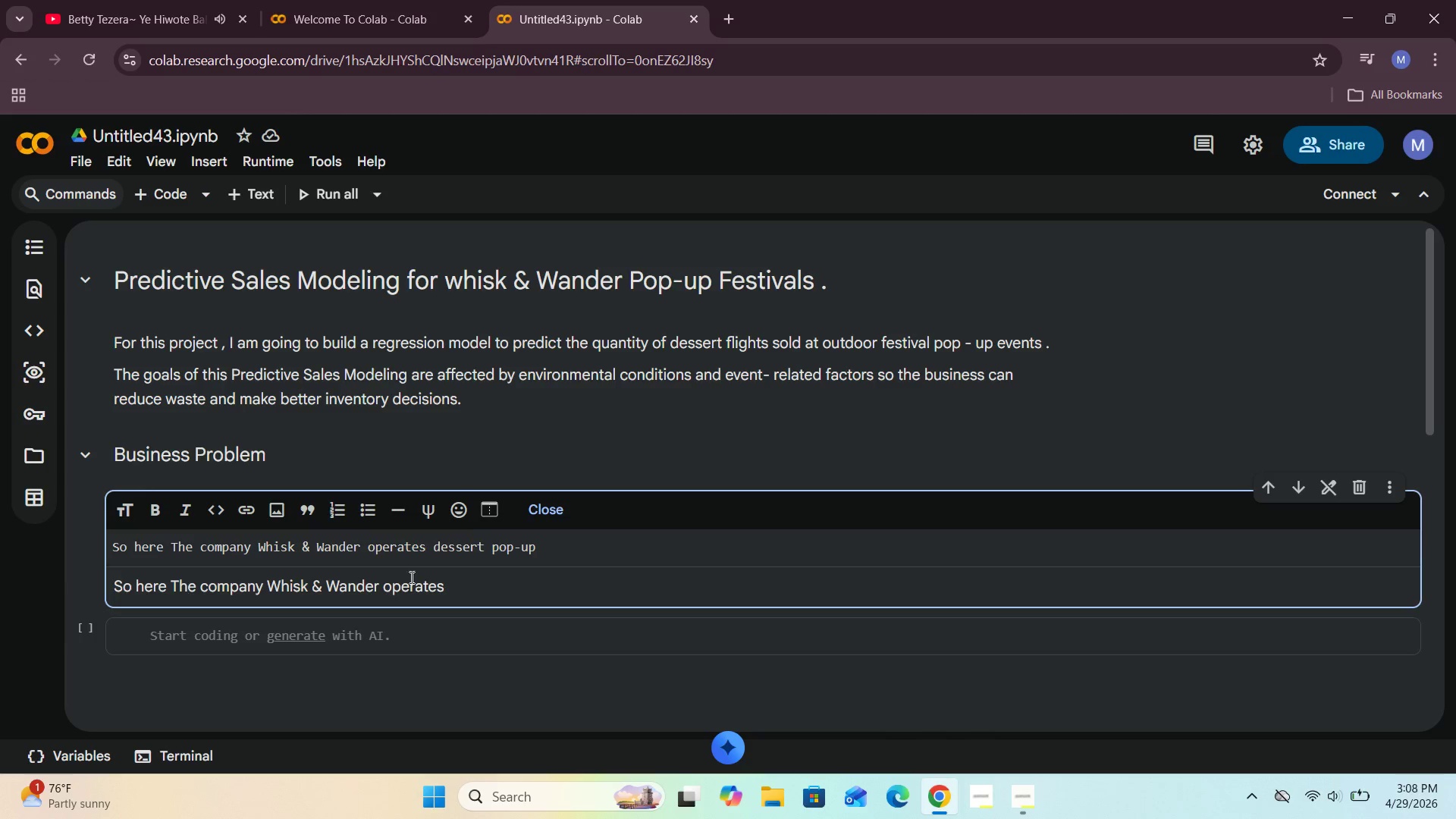 
type(booths at outdoor garden festivals.)
 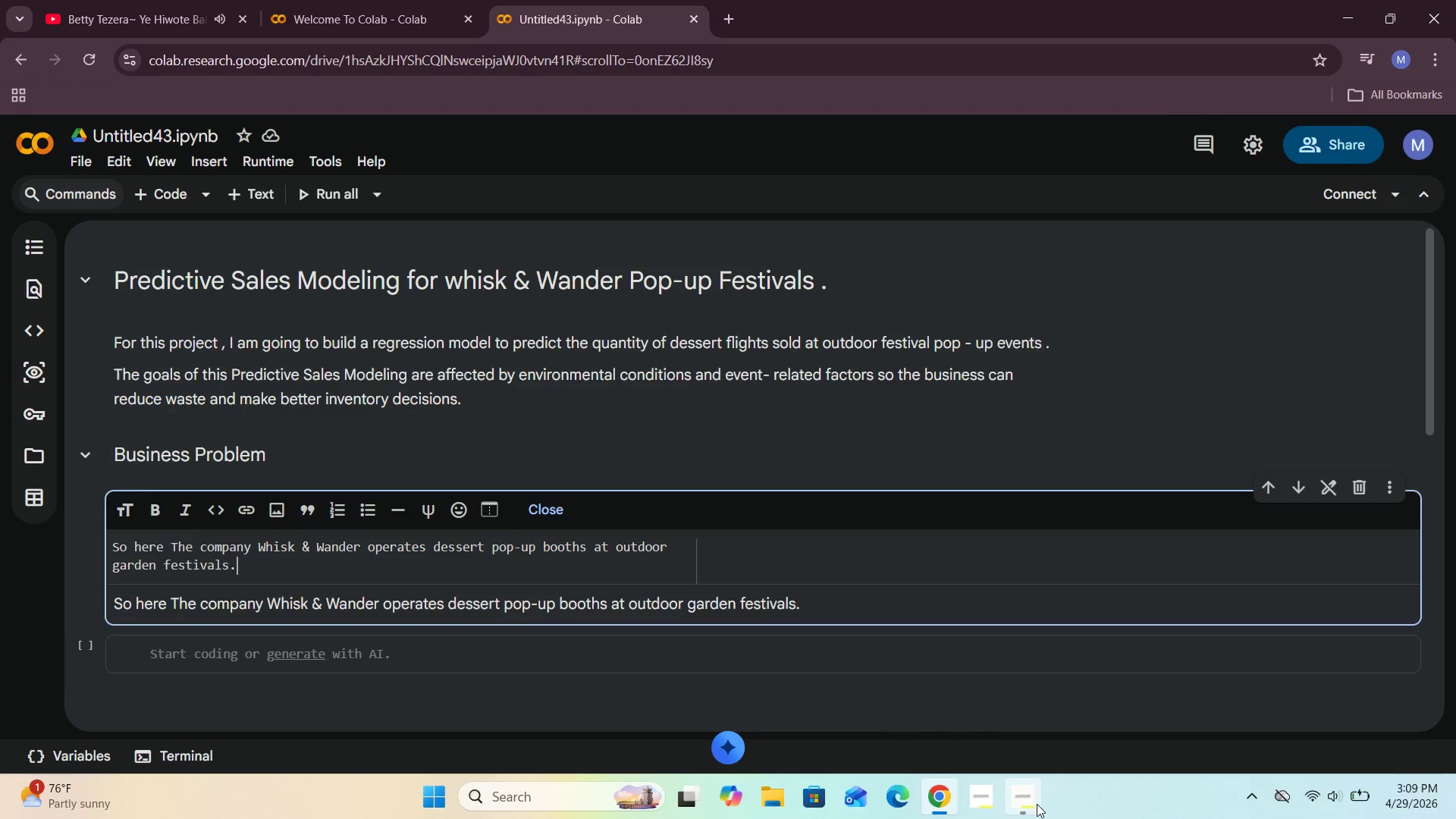 
left_click([1013, 695])